 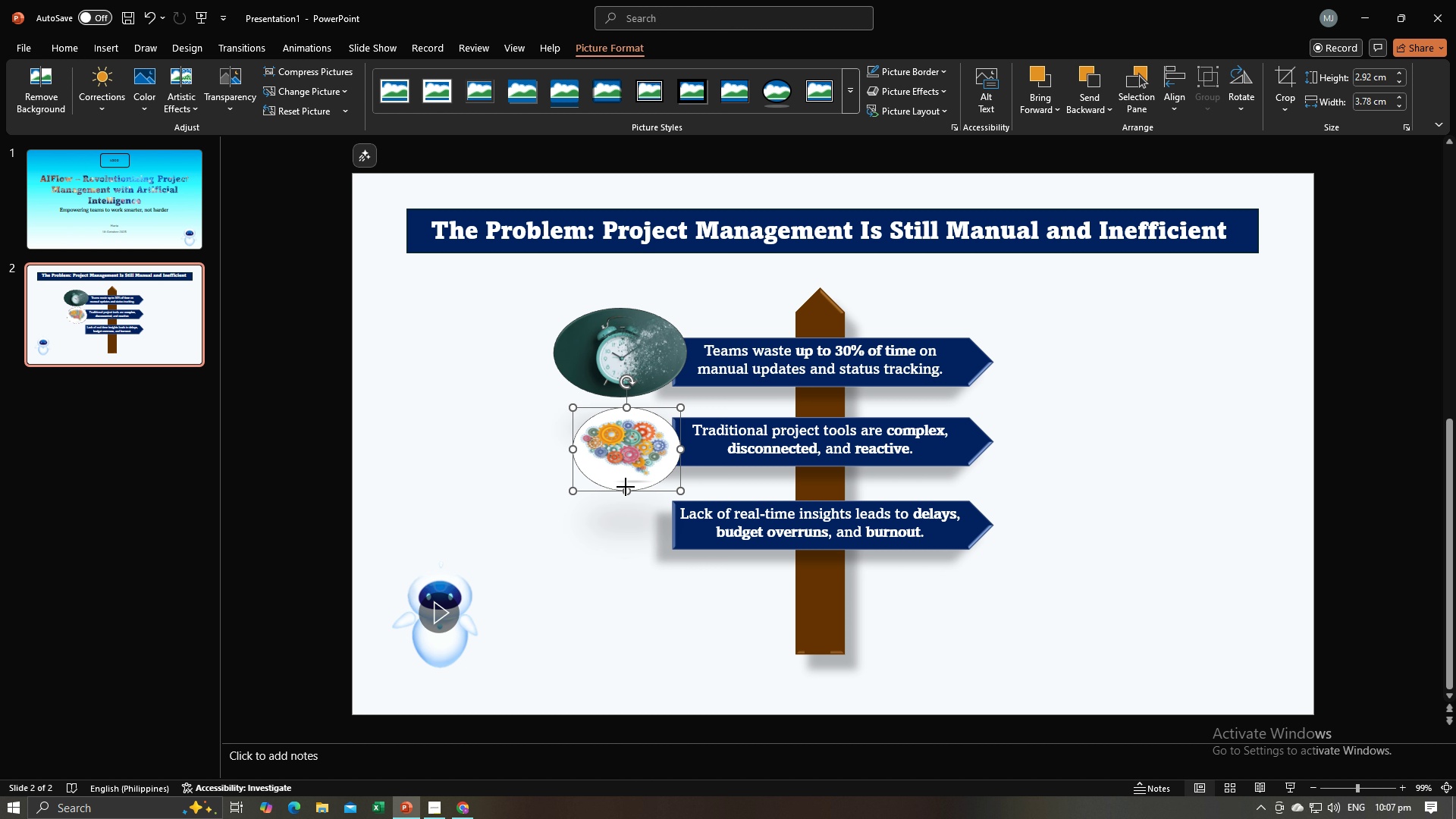 
left_click([1040, 417])
 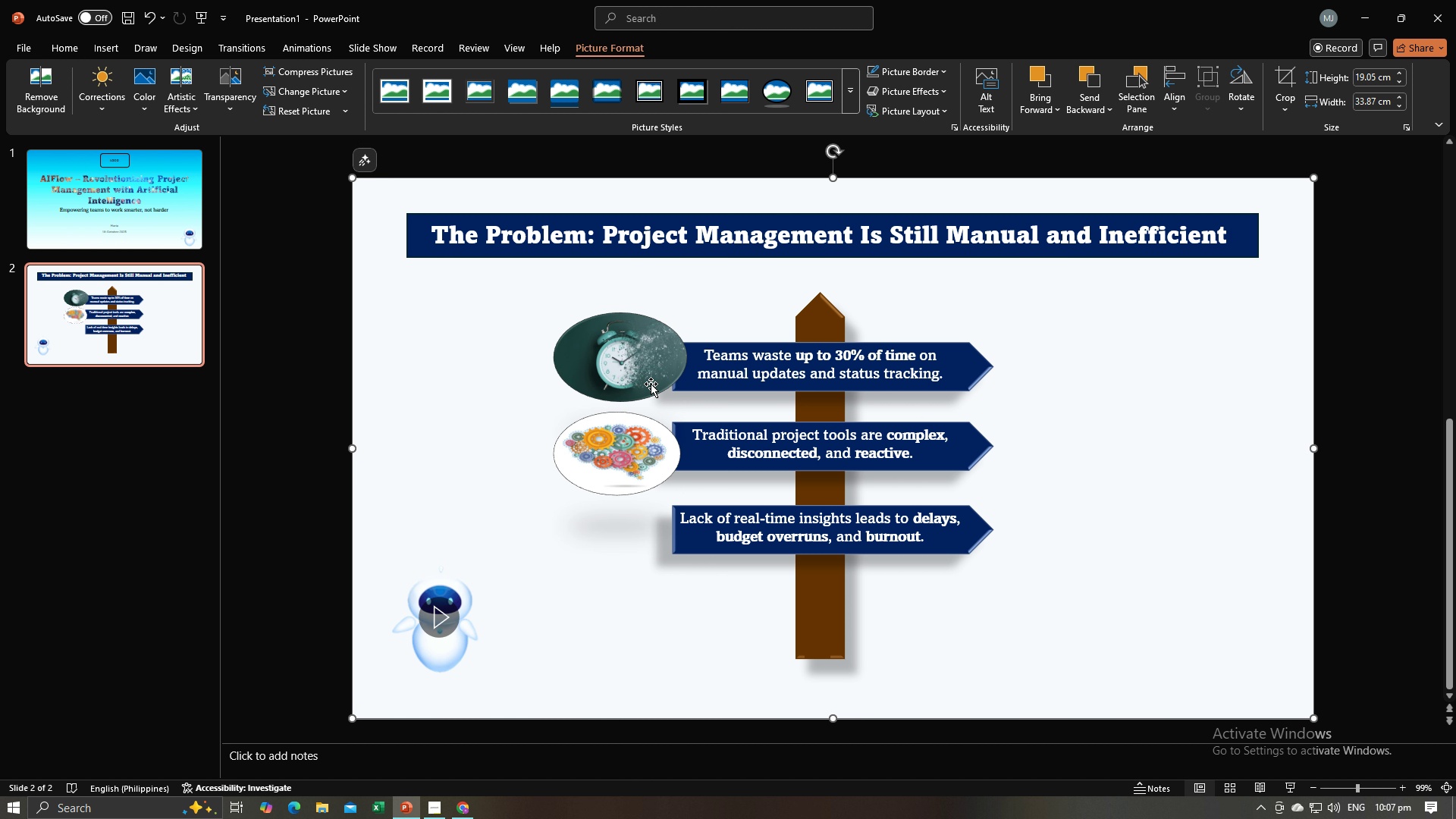 
left_click([651, 381])
 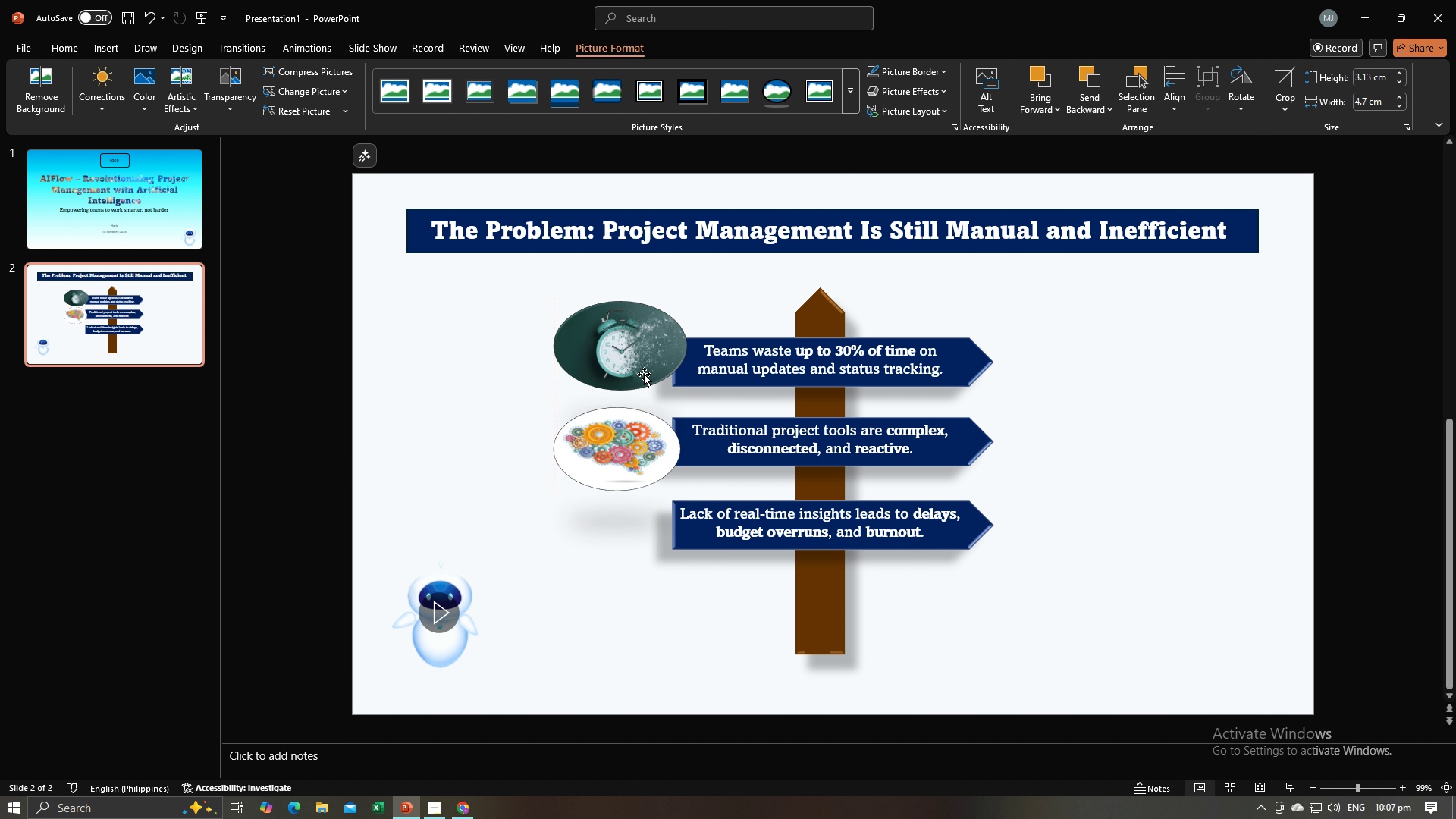 
left_click([655, 432])
 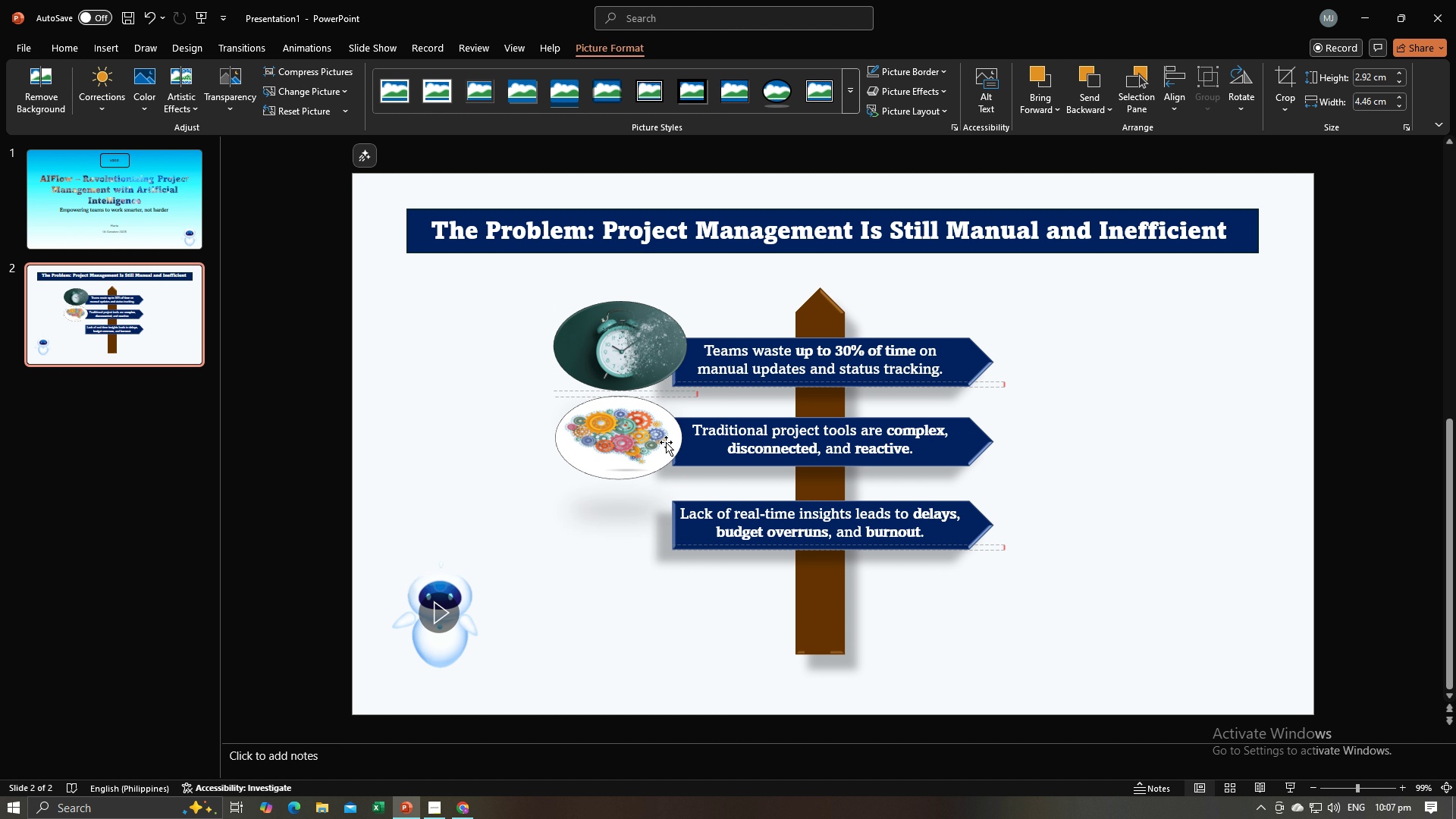 
wait(6.66)
 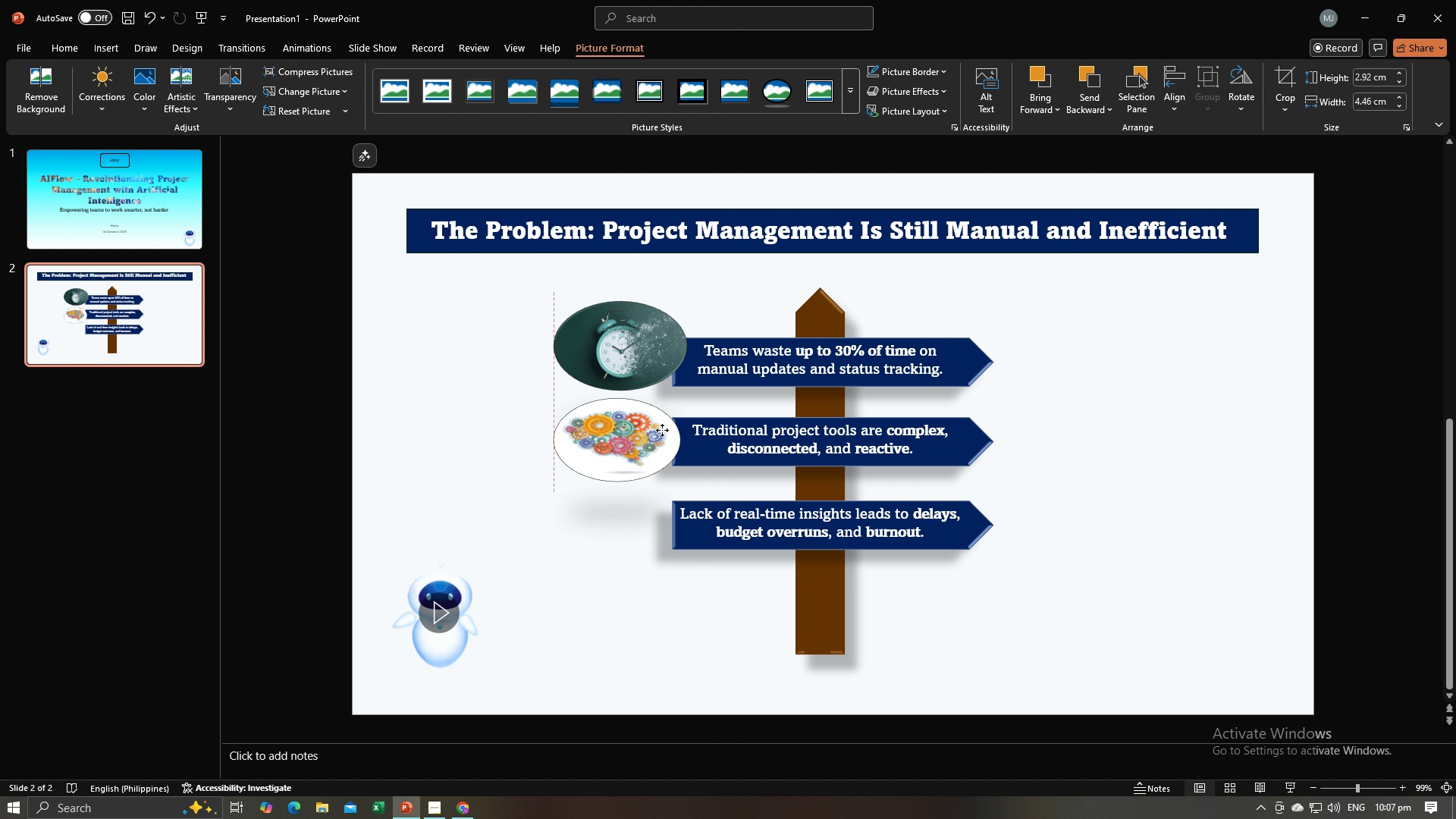 
left_click([1132, 428])
 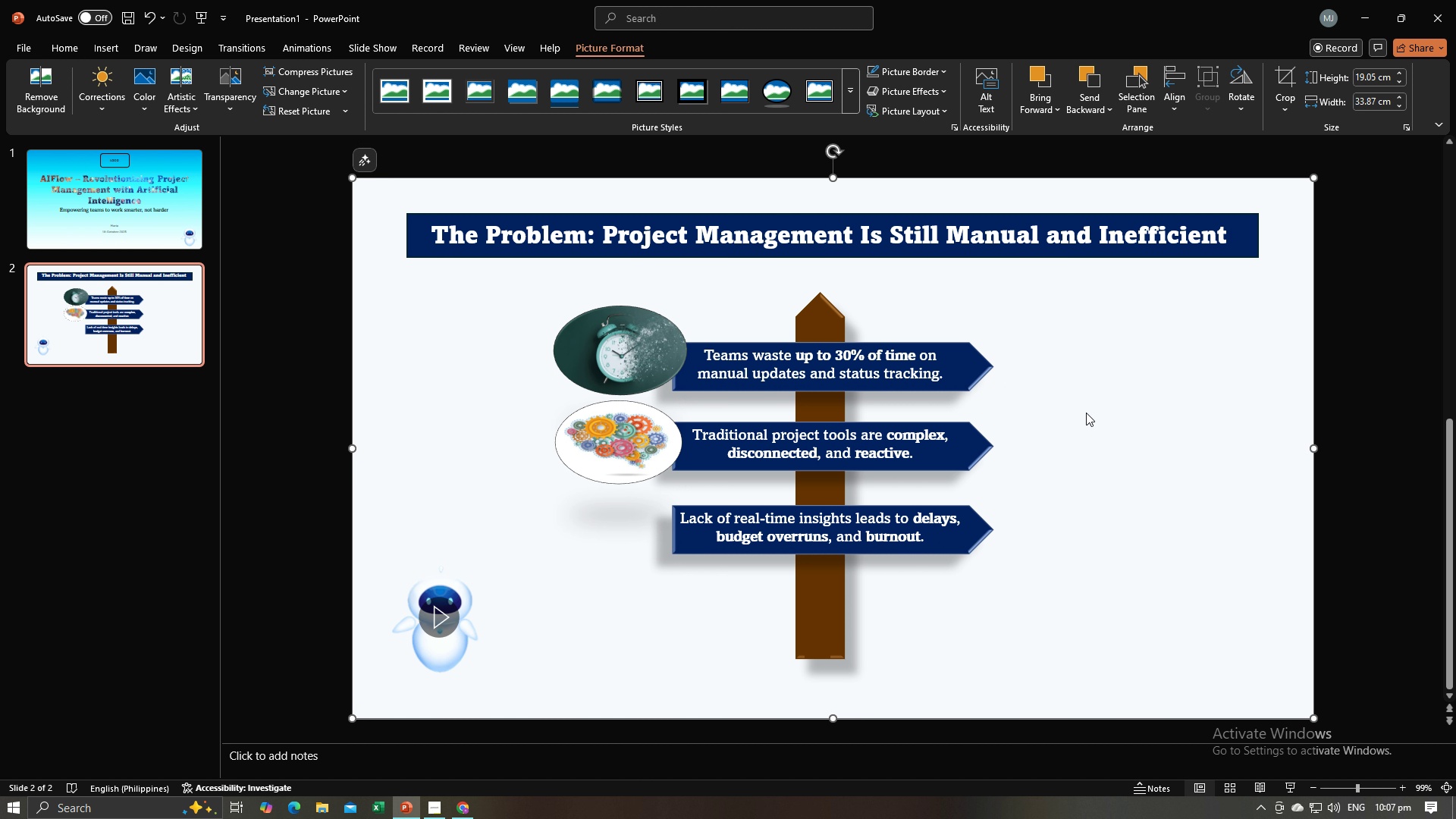 
key(Alt+AltLeft)
 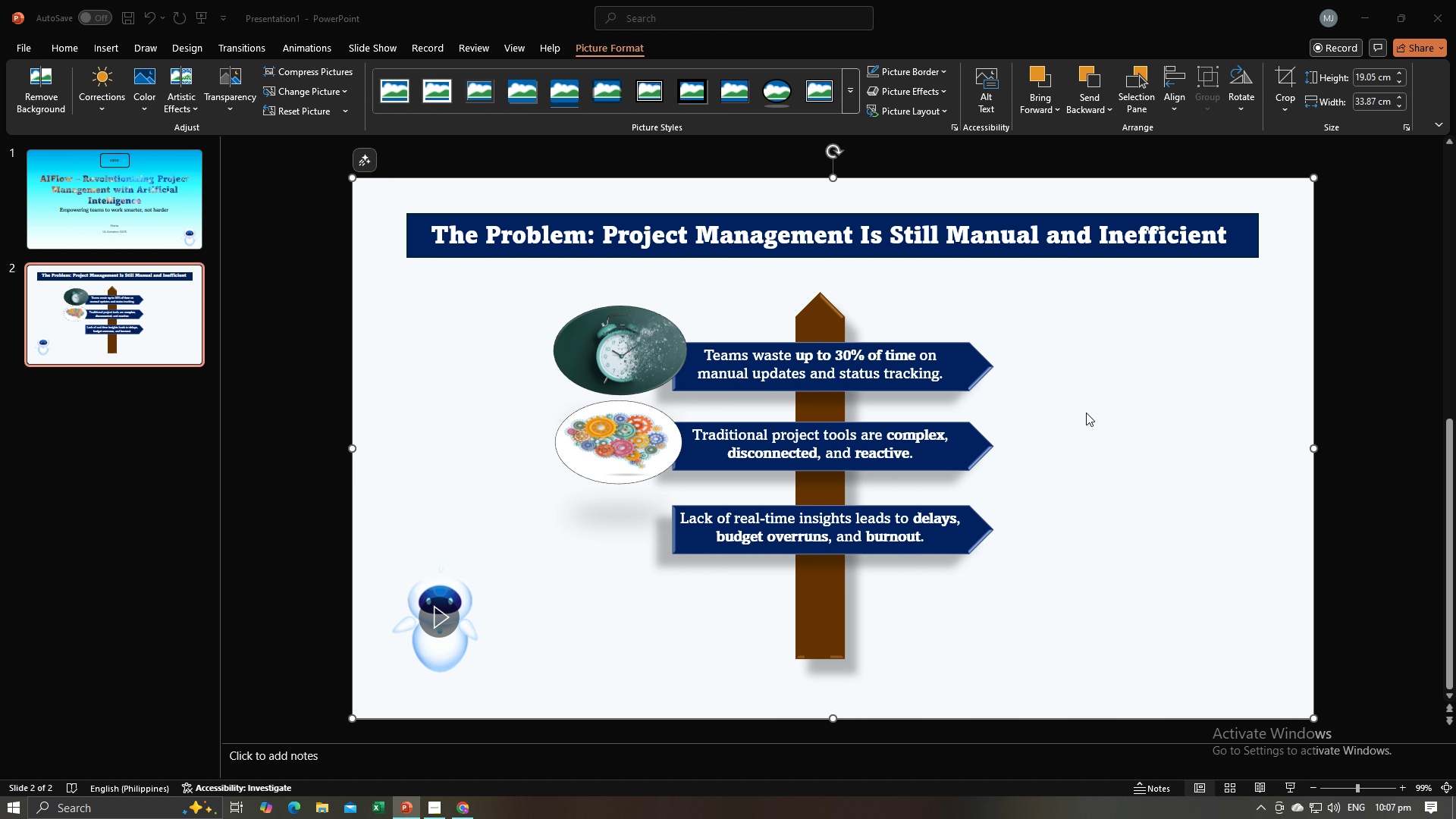 
key(Alt+Tab)